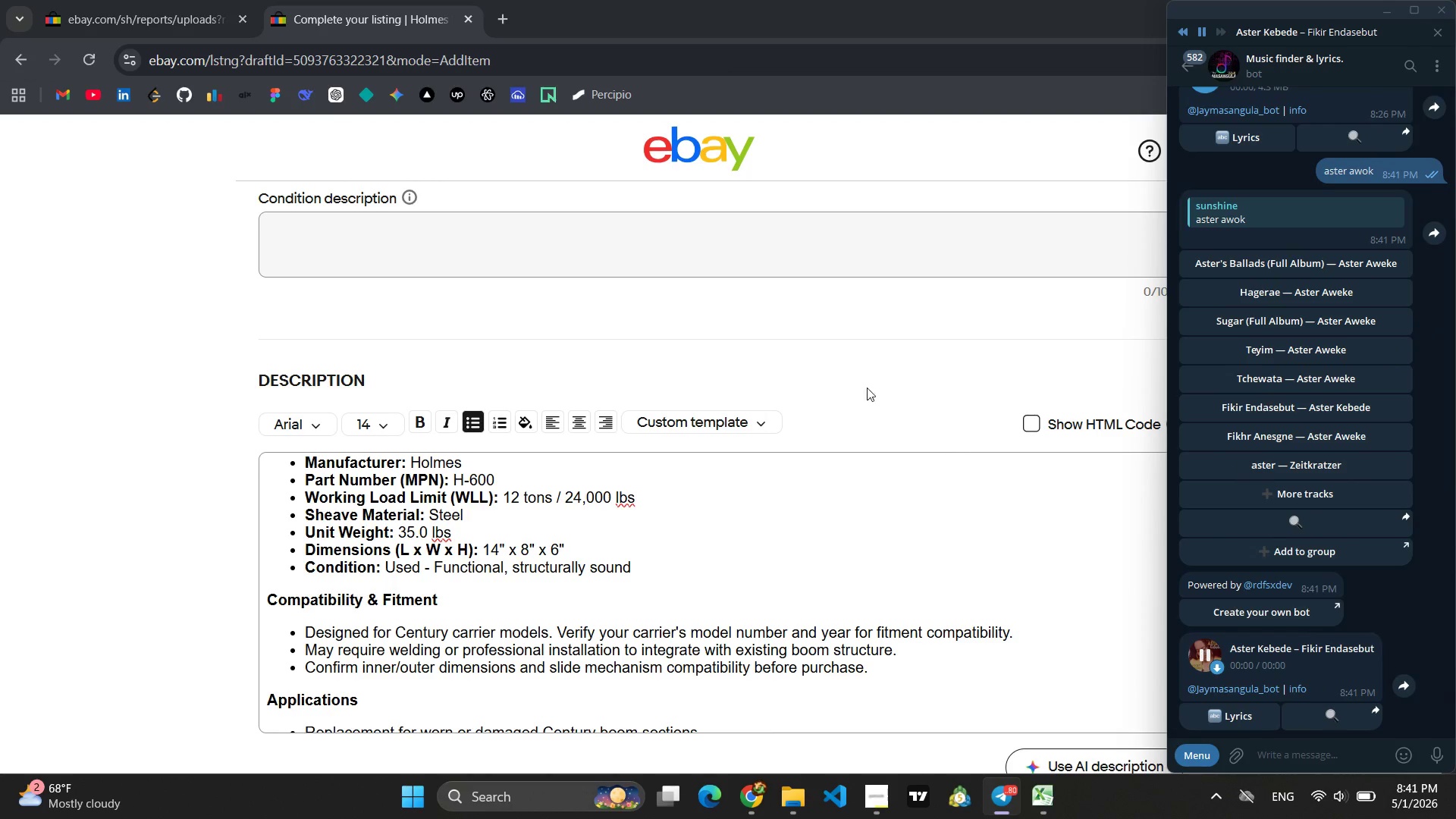 
left_click([850, 351])
 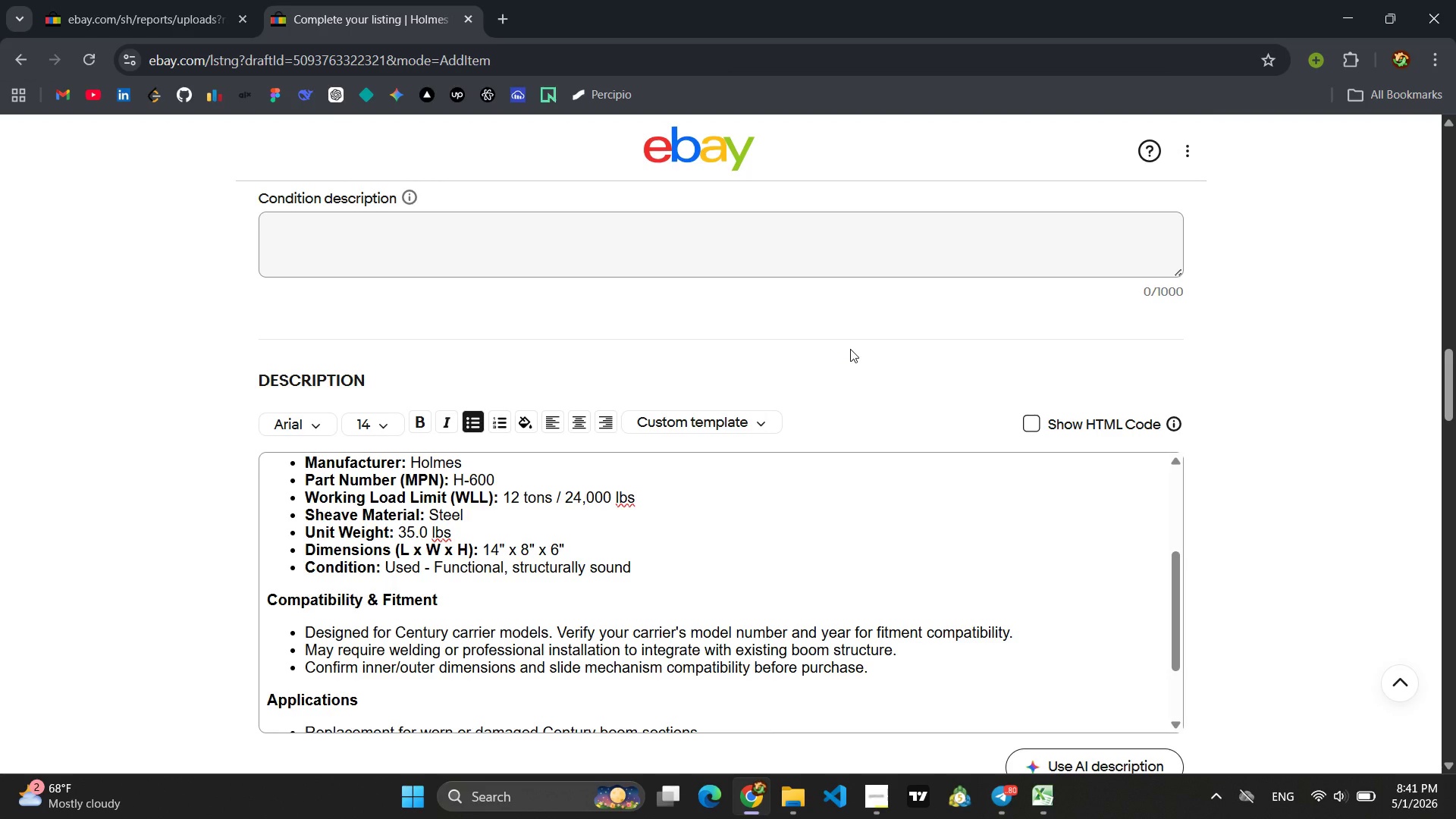 
wait(9.5)
 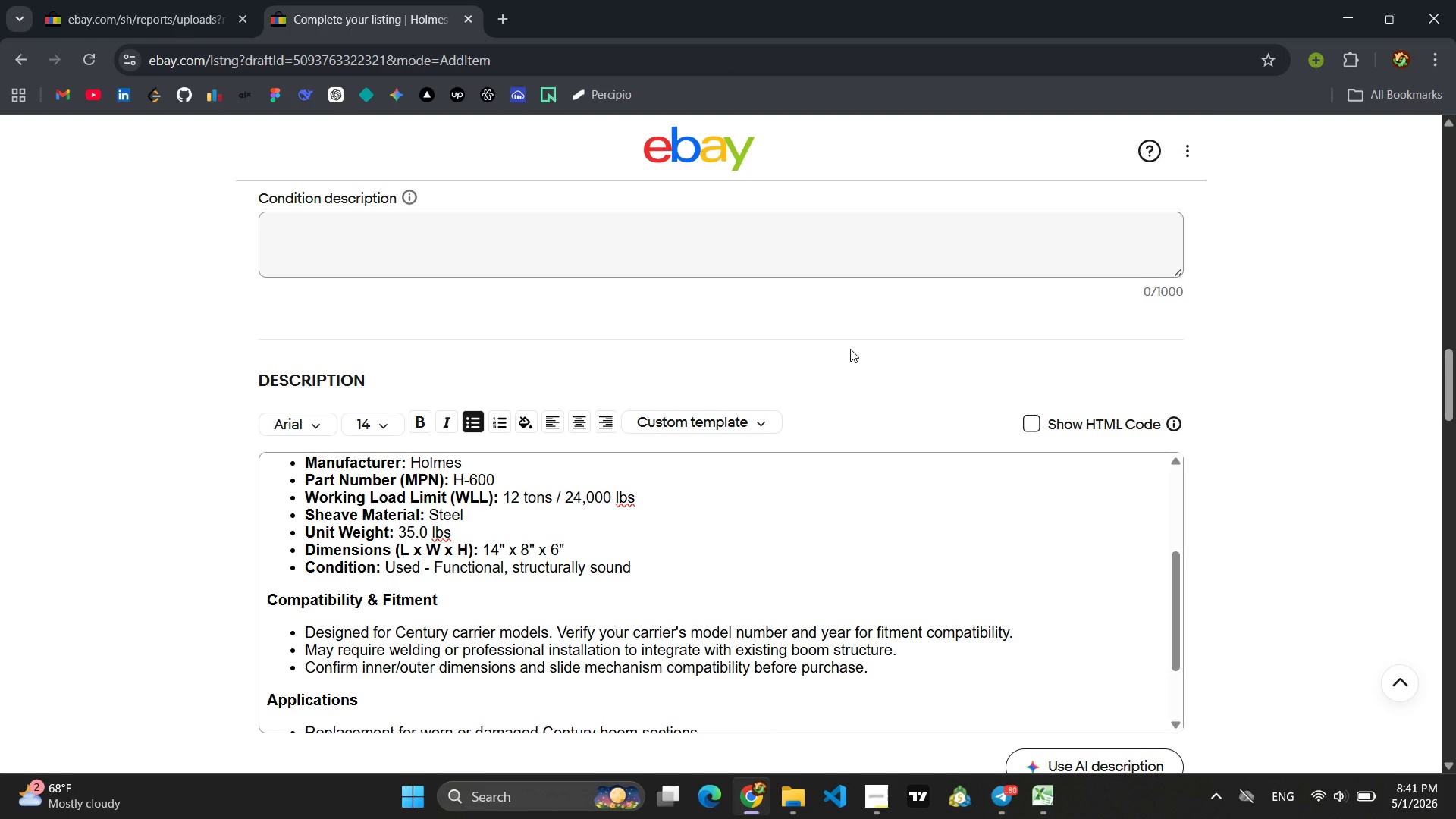 
left_click_drag(start_coordinate=[877, 641], to_coordinate=[306, 604])
 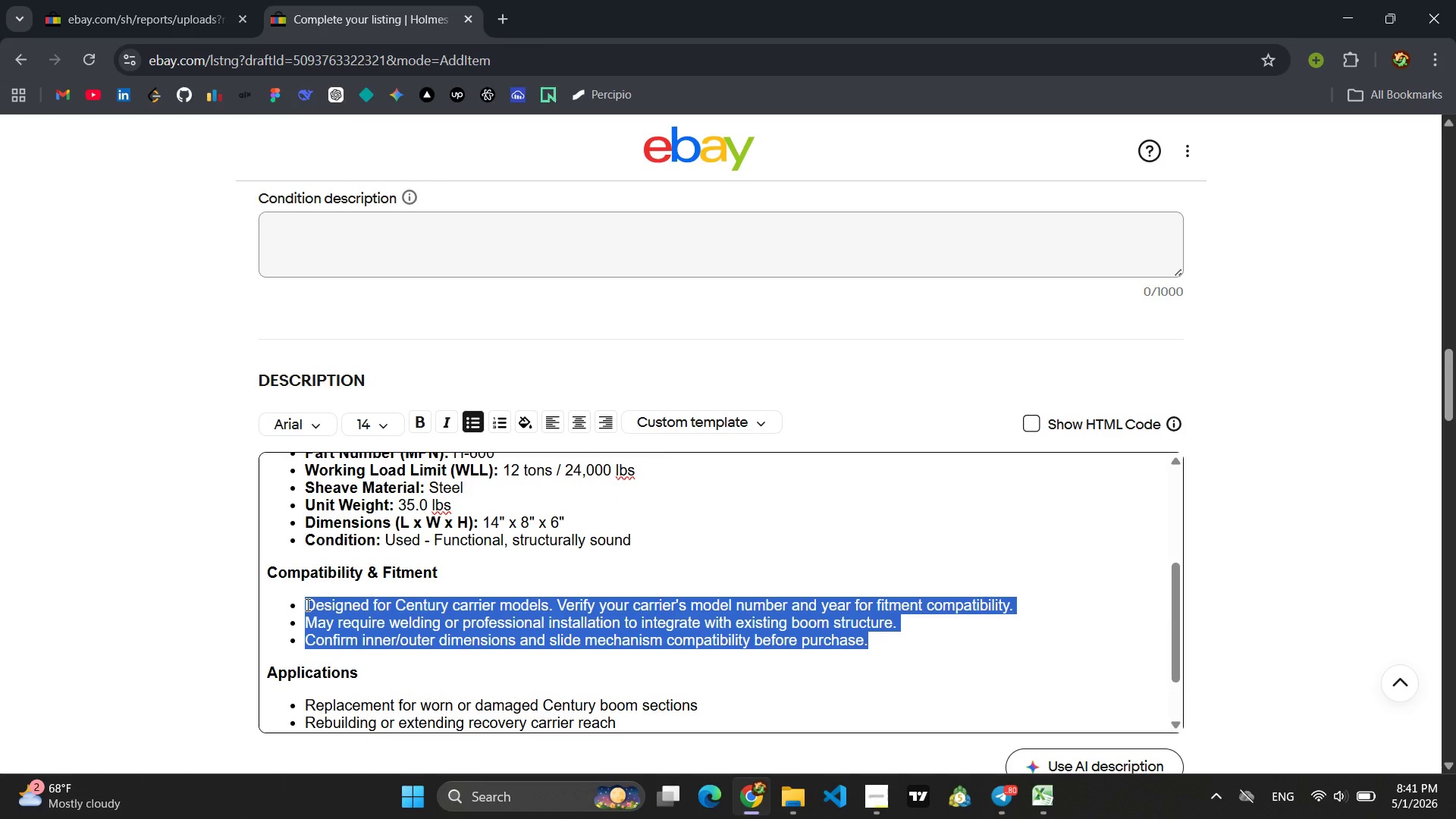 
type(Accepts standard wire rope; compatible with Holmes and other winch systems.)
 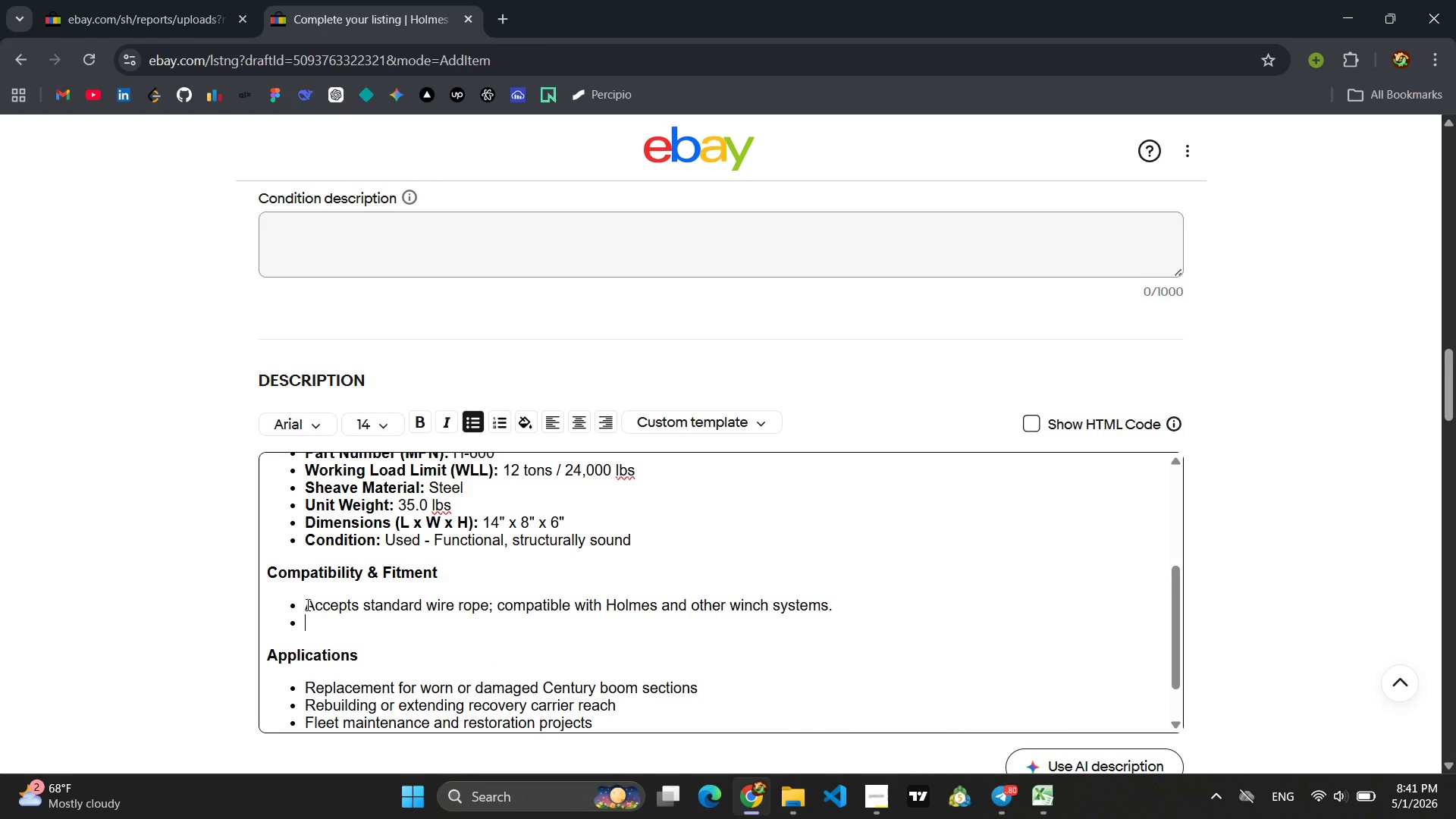 
key(Enter)
 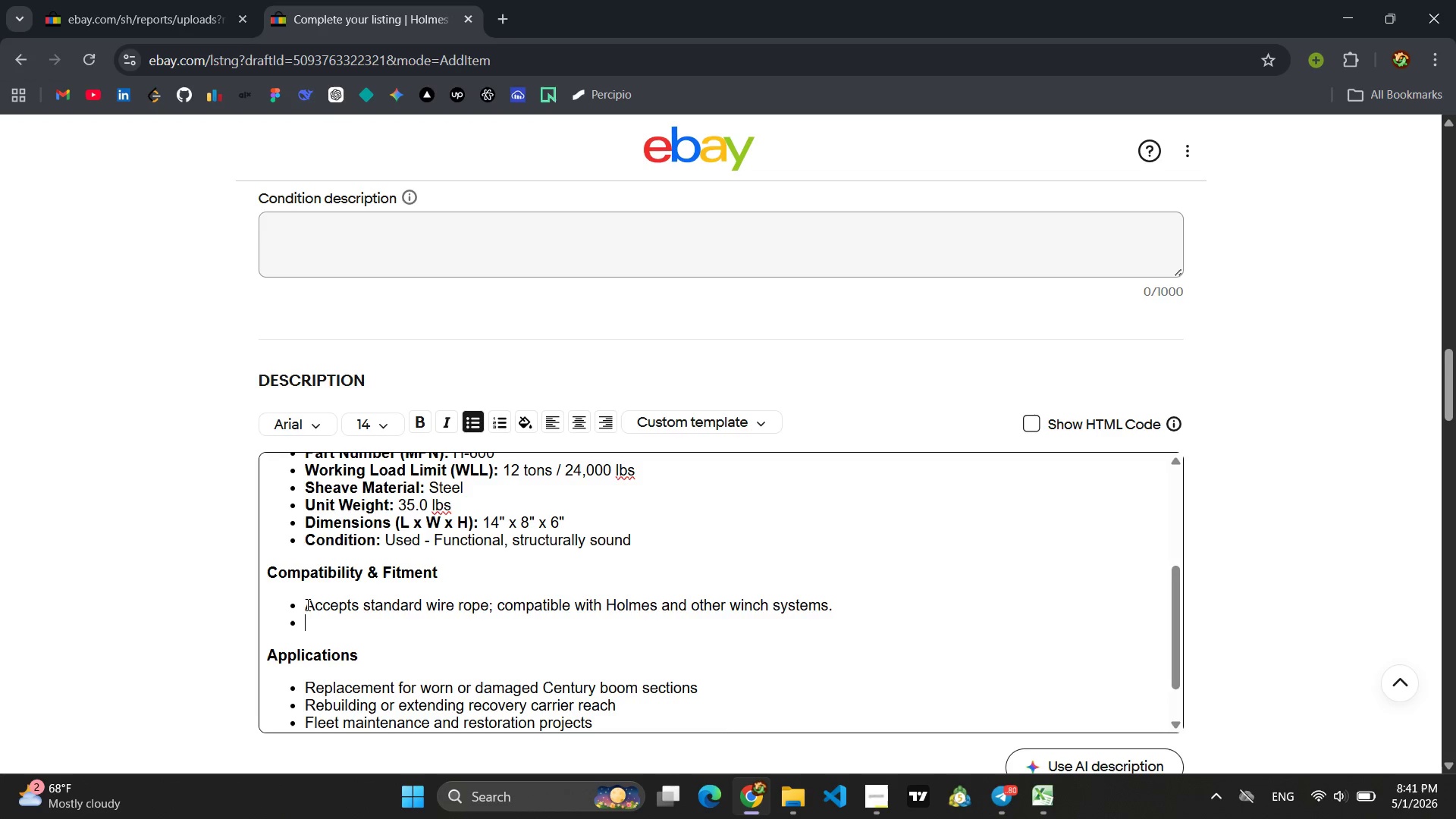 
type(Suitable for a wide range of reover)
key(Backspace)
key(Backspace)
key(Backspace)
key(Backspace)
type(covery rigs and carries)
key(Backspace)
type(rs)
 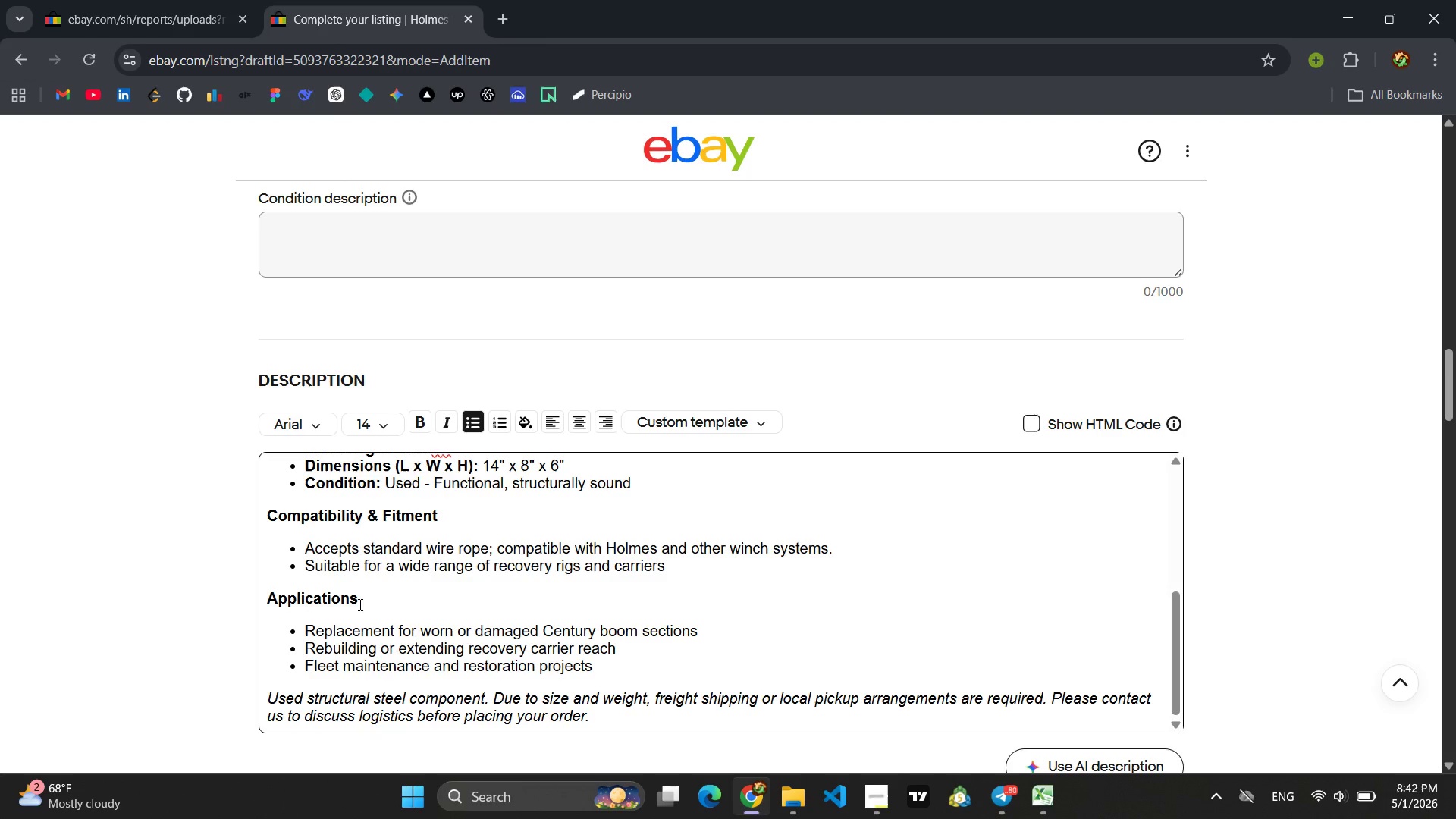 
wait(6.52)
 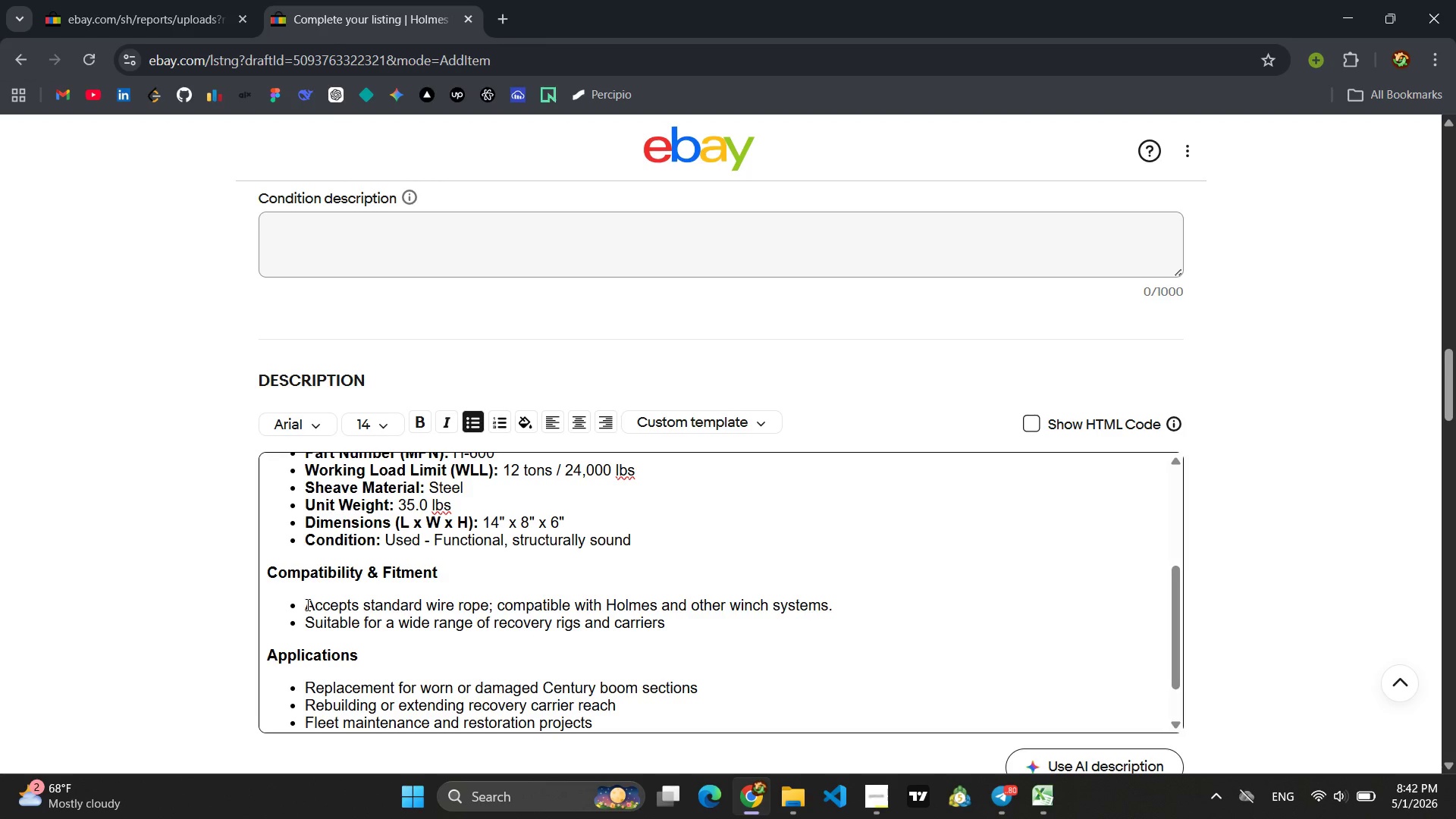 
left_click_drag(start_coordinate=[599, 667], to_coordinate=[284, 635])
 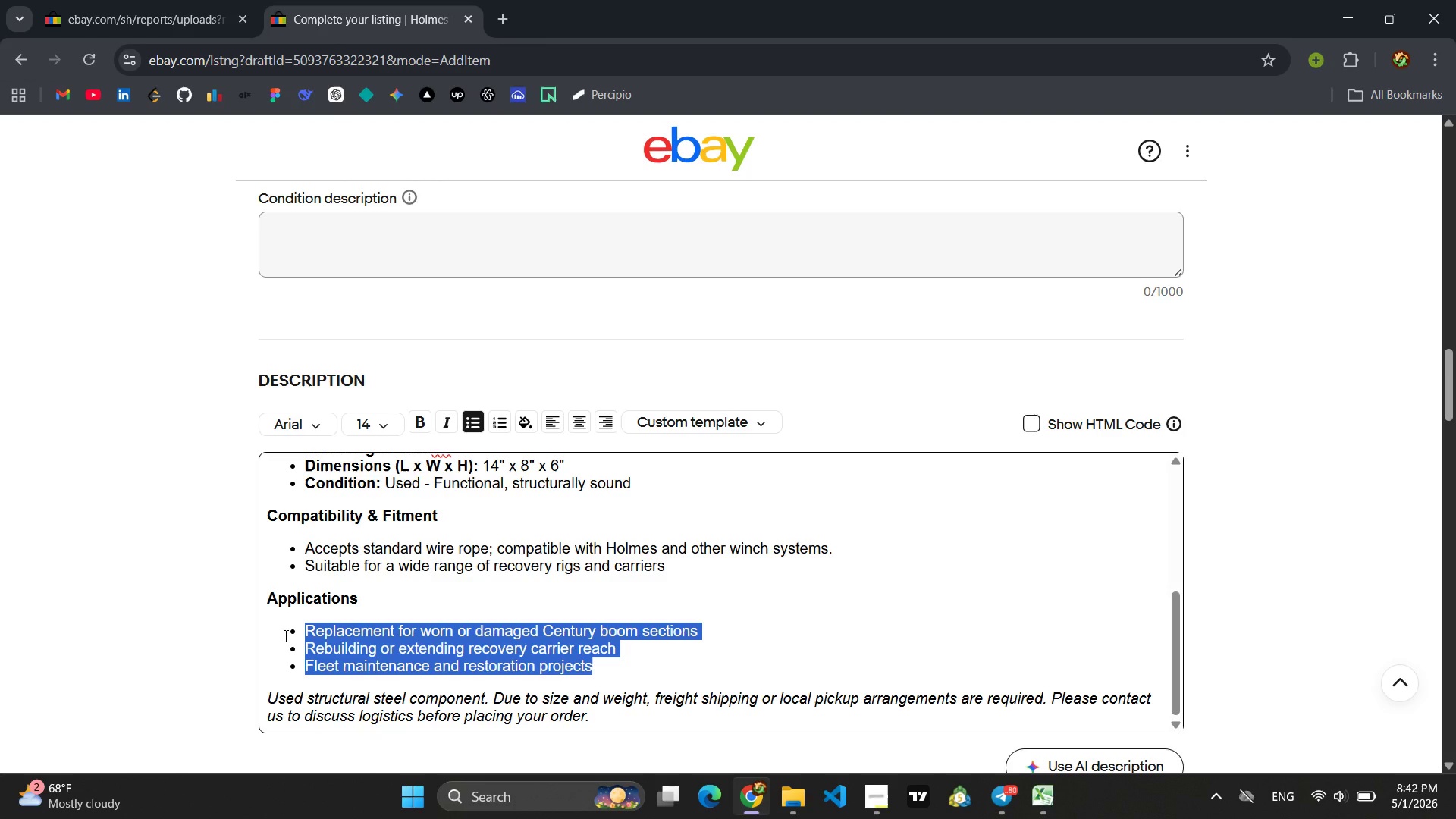 
type(Heavy-duy winching )
 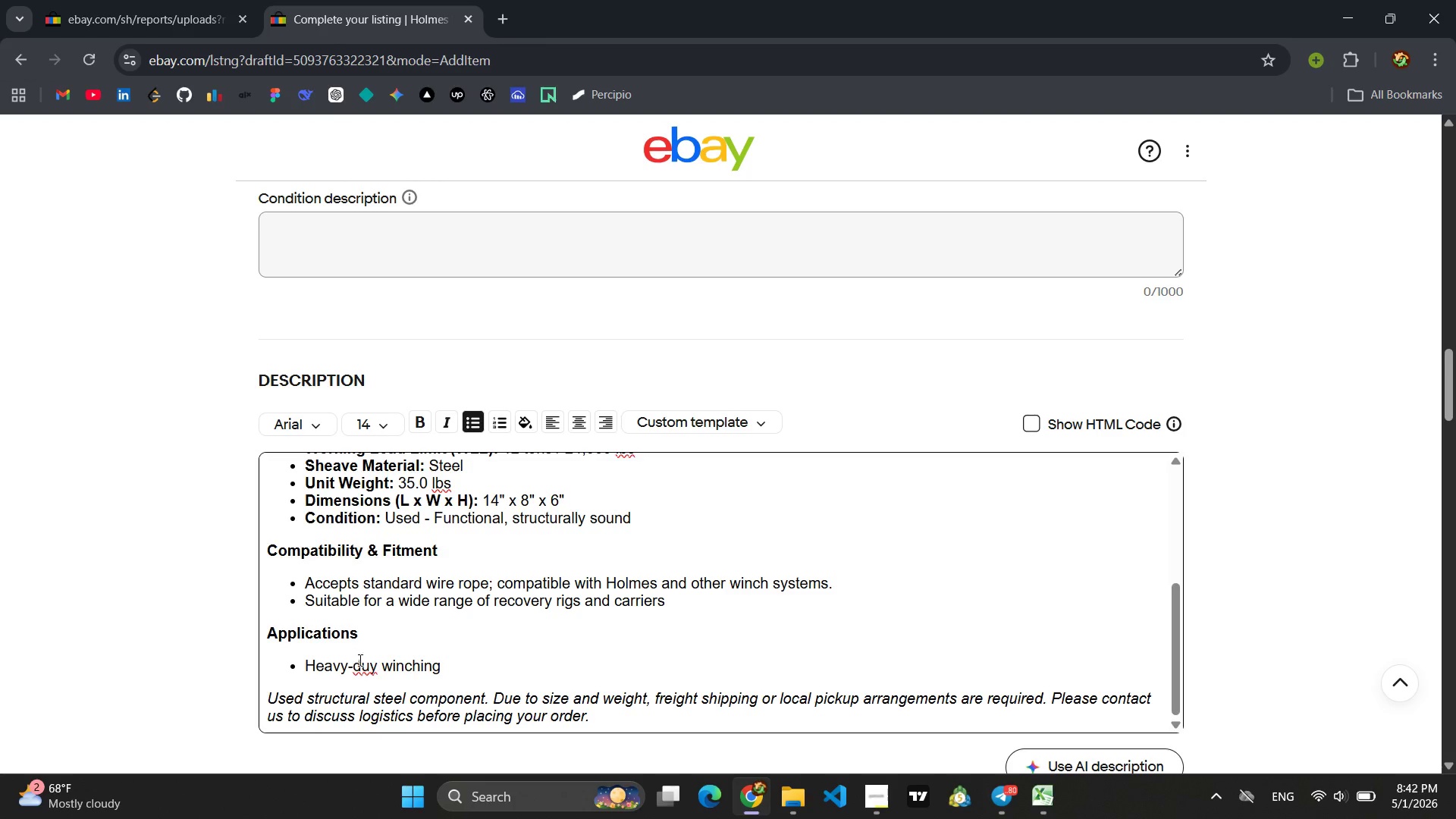 
left_click([370, 667])
 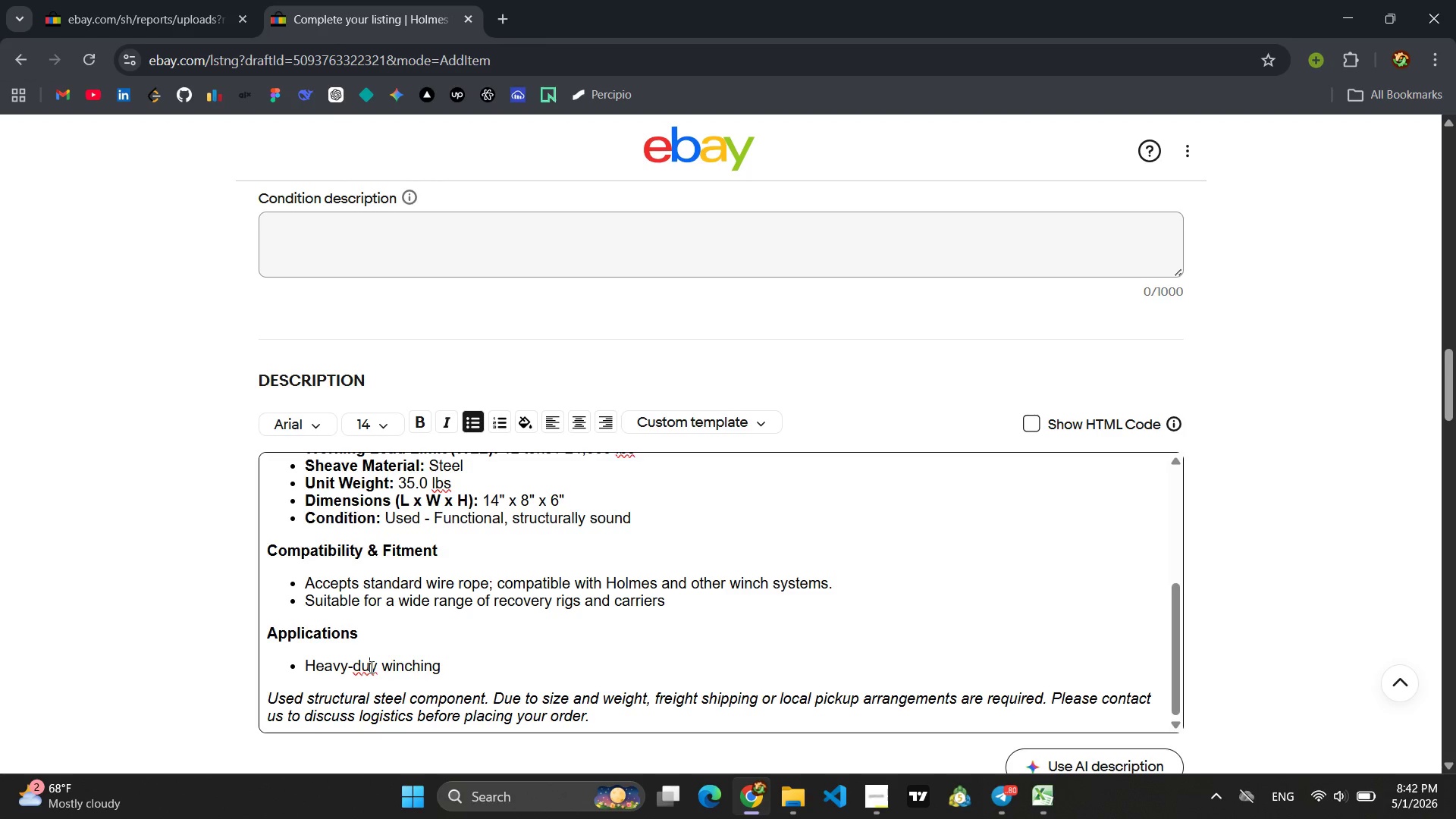 
key(T)
 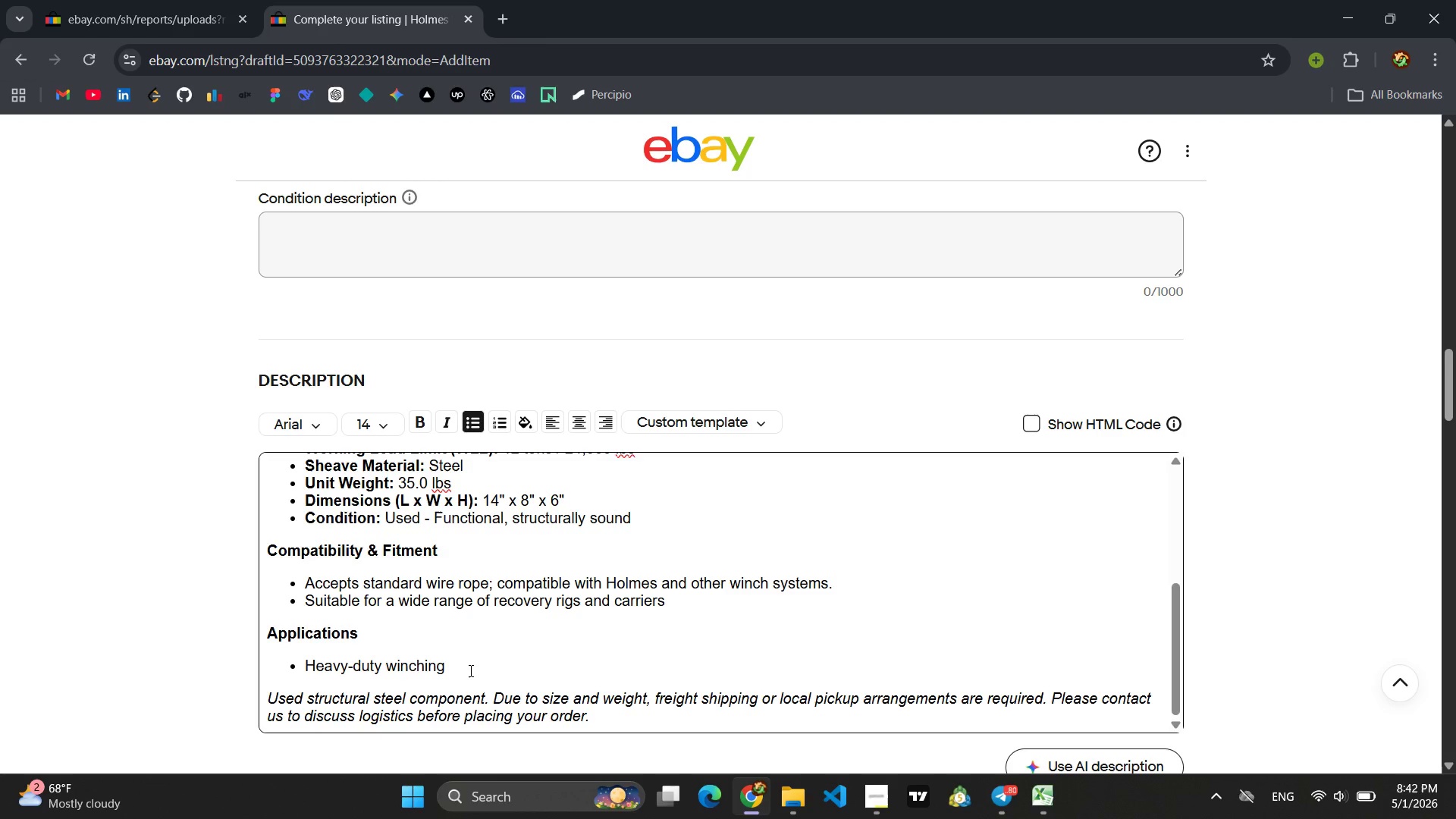 
left_click([469, 670])
 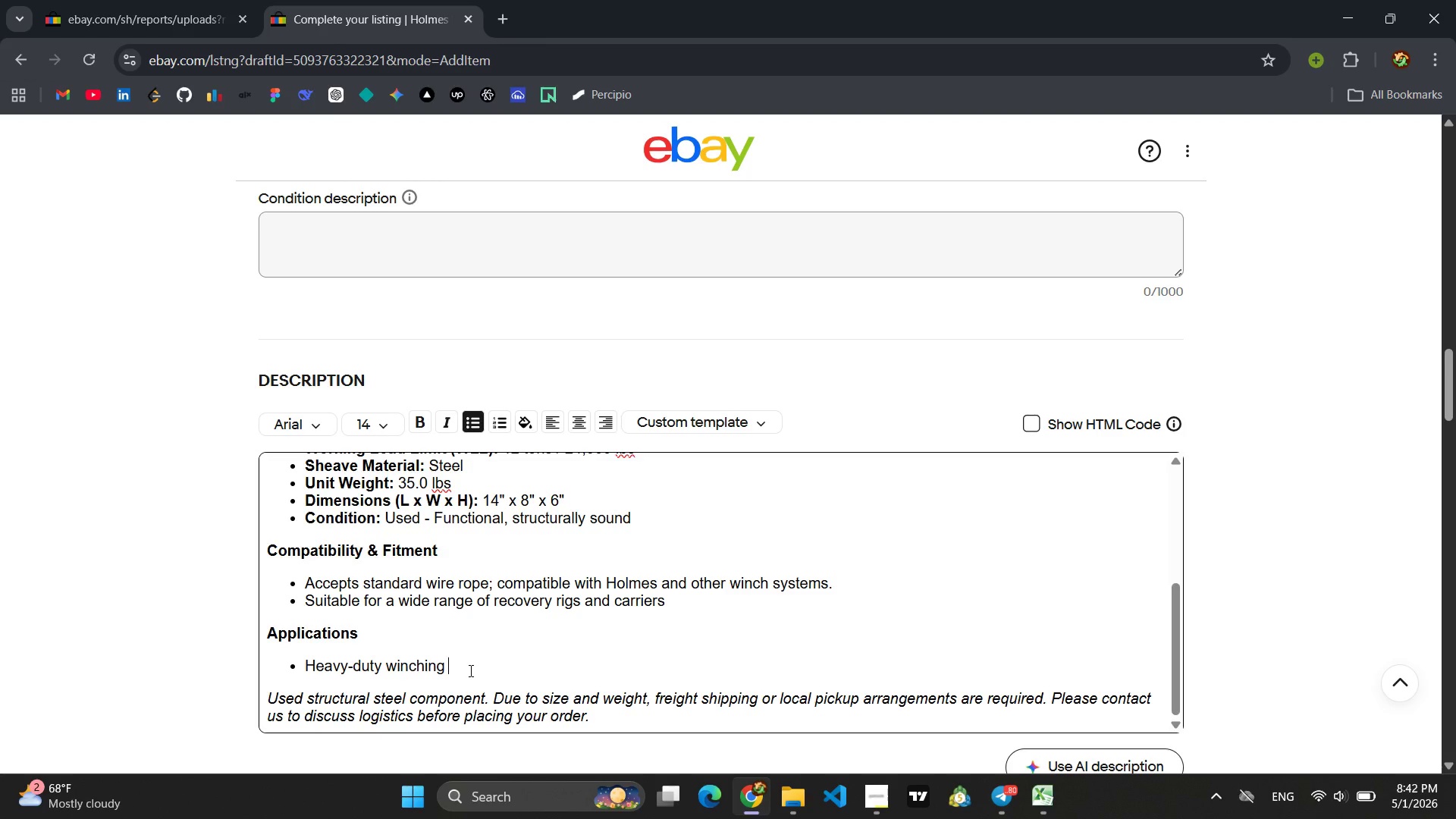 
type(and recovery )
 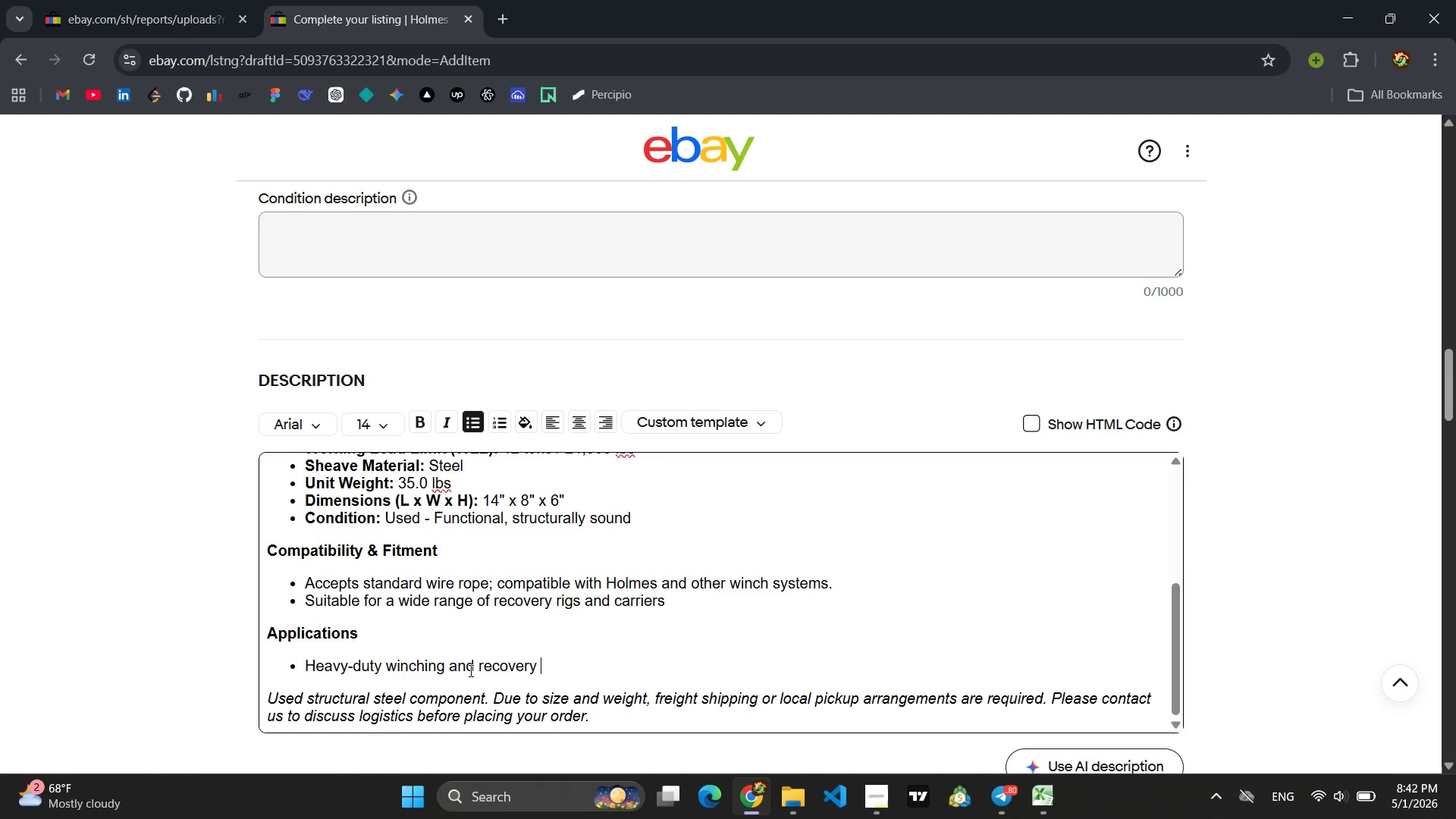 
key(Enter)
 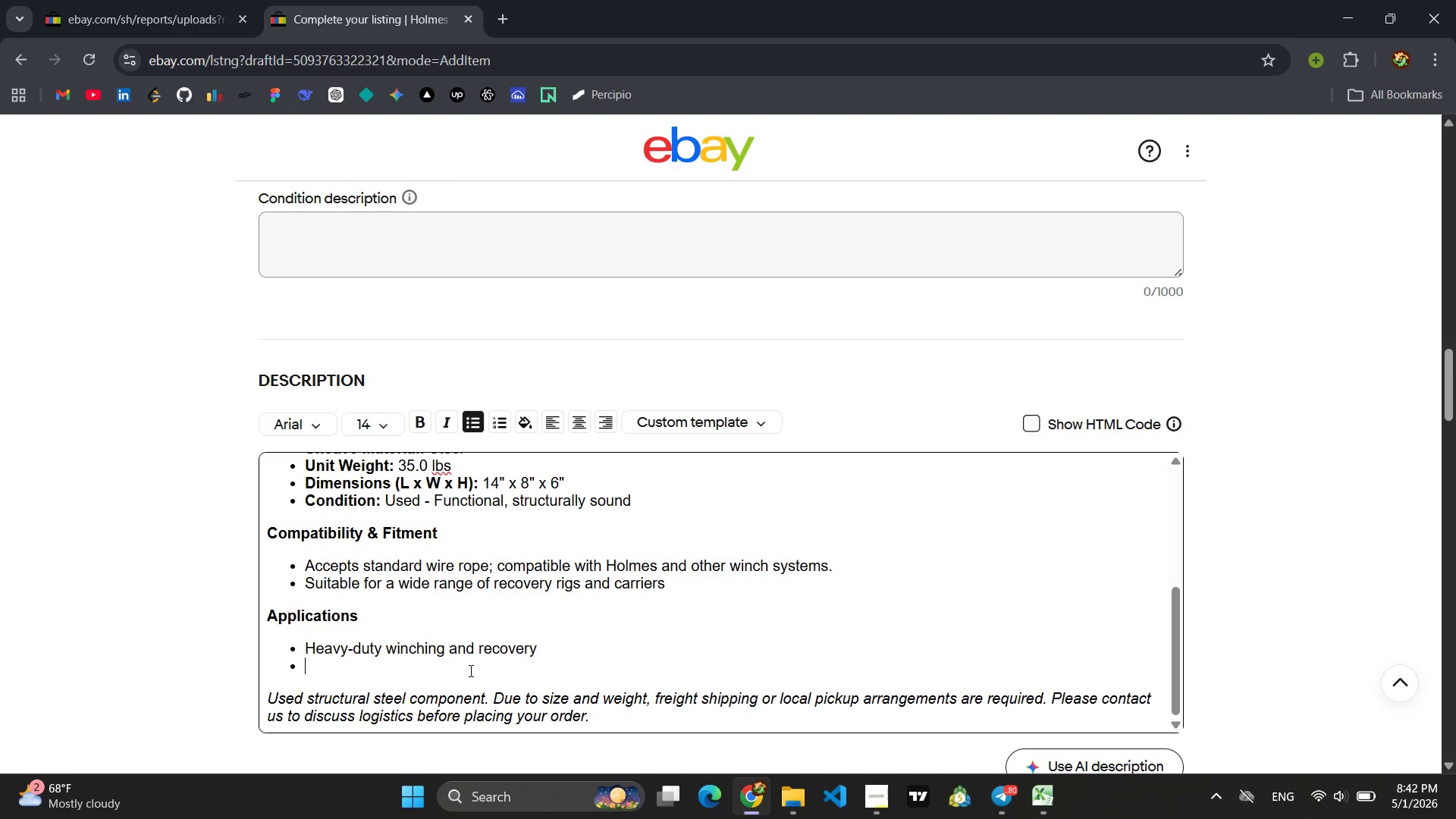 
type(Line doubling and die)
key(Backspace)
type(rectional changes)
 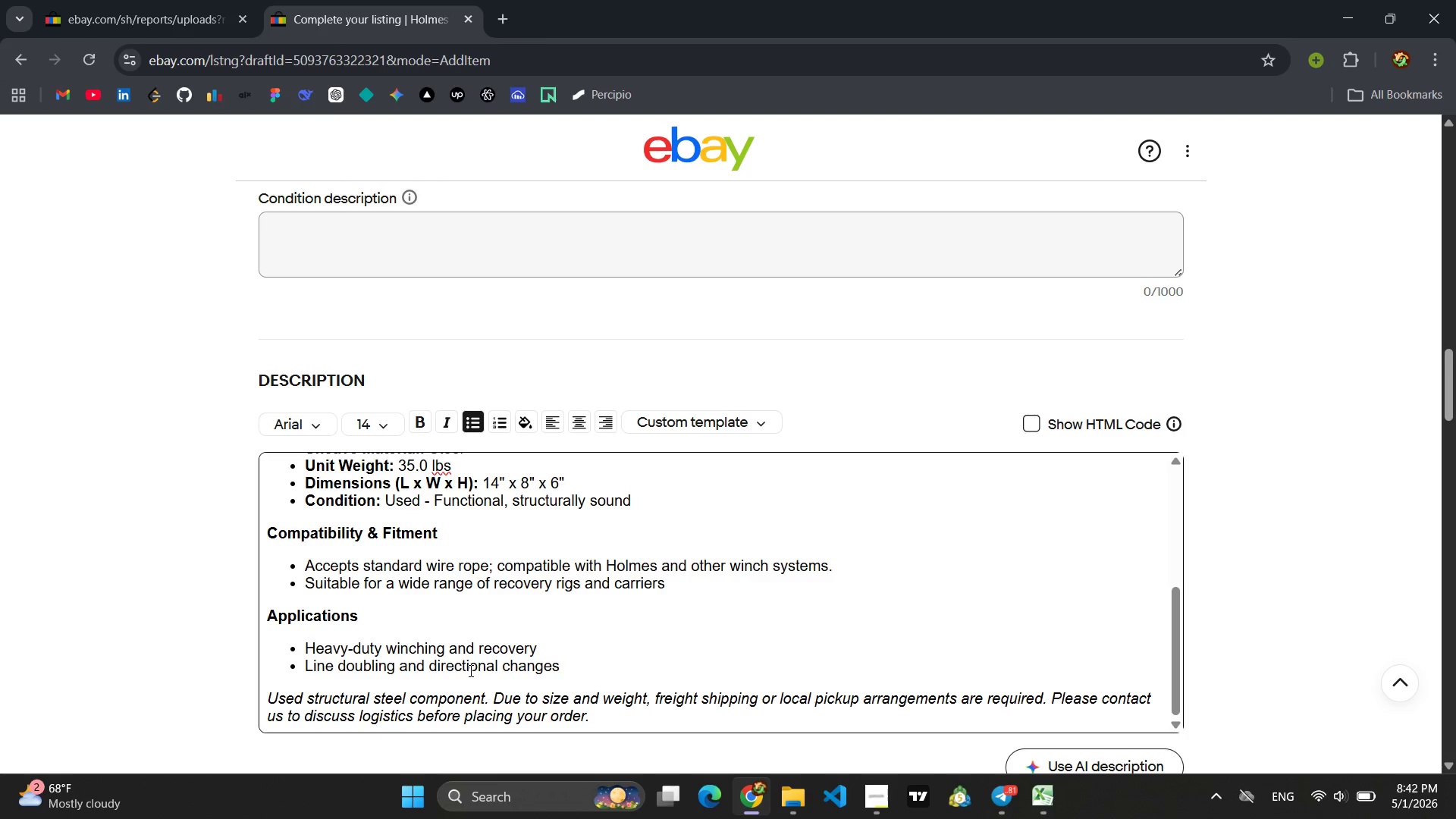 
scroll: coordinate [469, 670], scroll_direction: down, amount: 1.0
 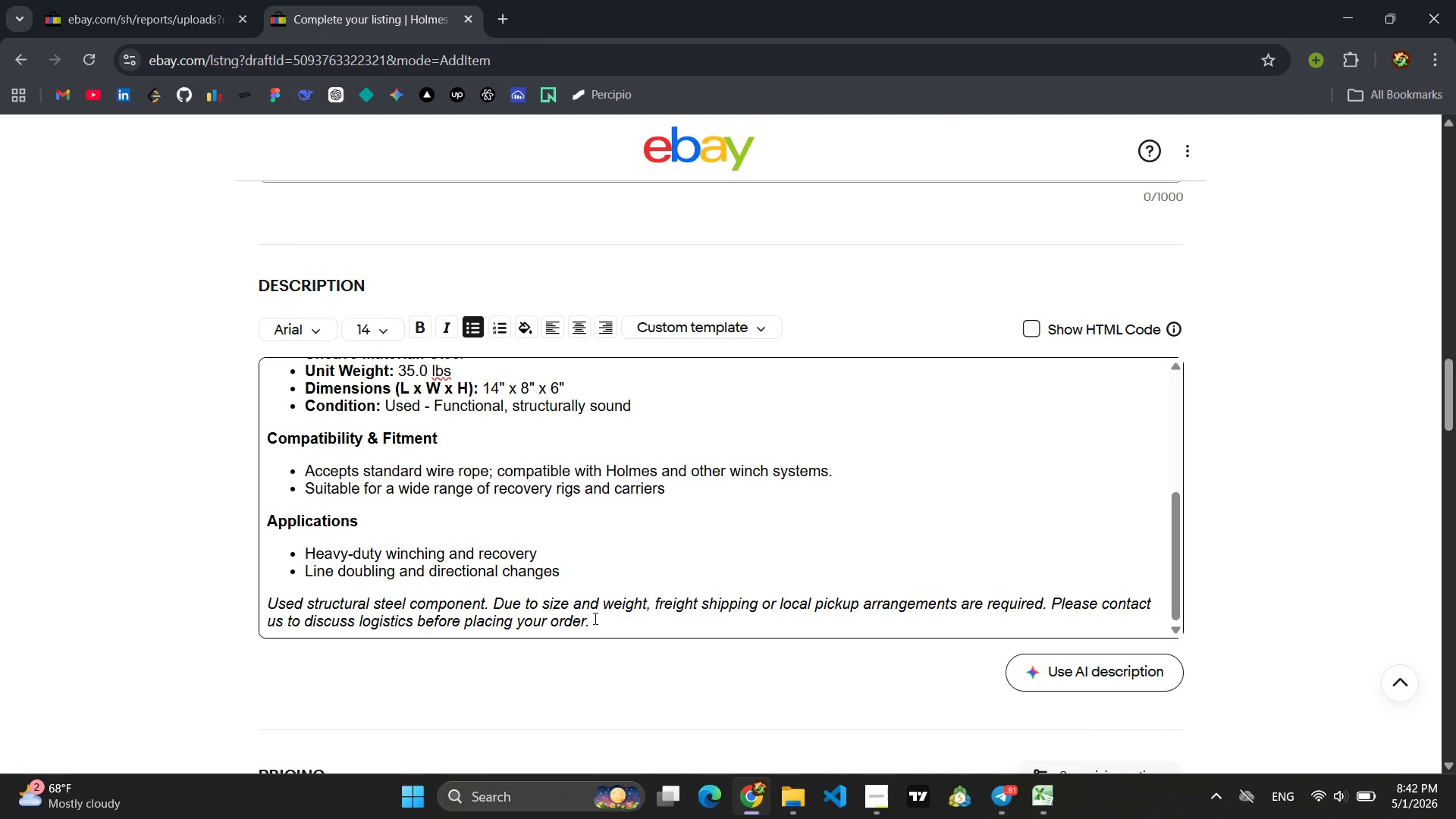 
left_click_drag(start_coordinate=[595, 617], to_coordinate=[260, 584])
 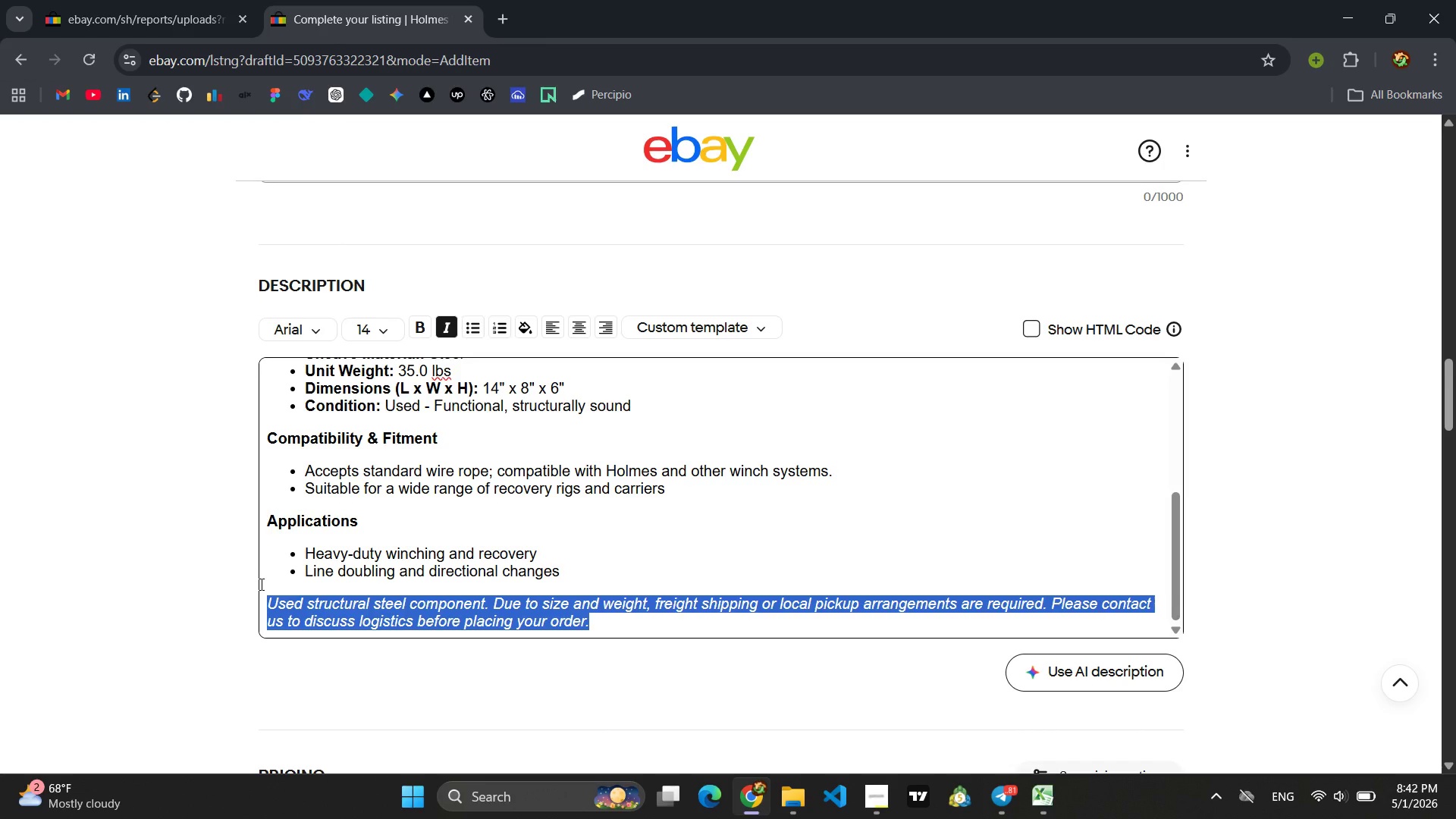 
type(Used condition )
key(Backspace)
type(. in)
key(Backspace)
key(Backspace)
type(Inspect sheave and bearings before use W)
key(Backspace)
key(Backspace)
type(. Quantity: 2 units )
key(Backspace)
type(.)
 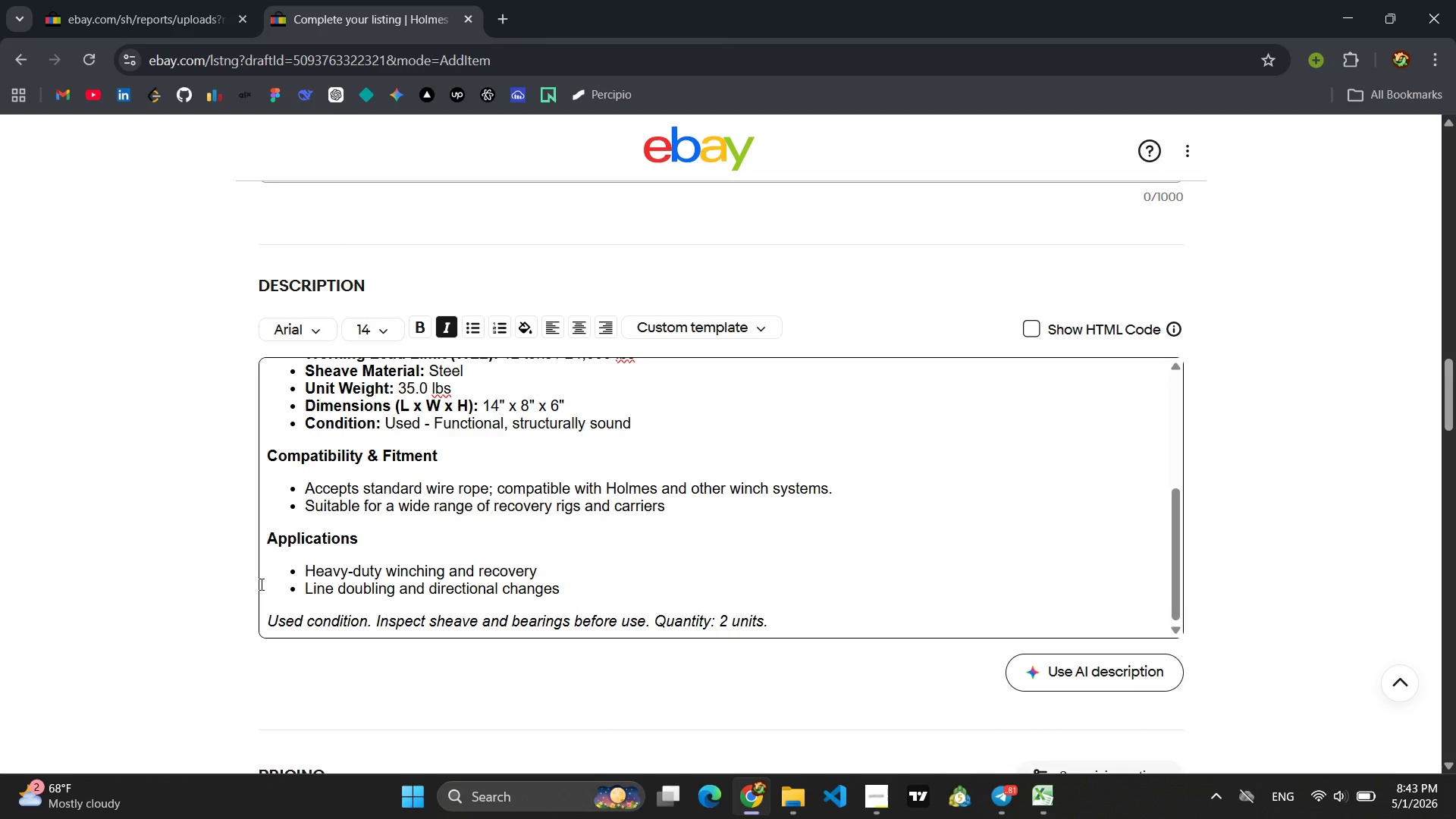 
scroll: coordinate [406, 566], scroll_direction: up, amount: 2.0
 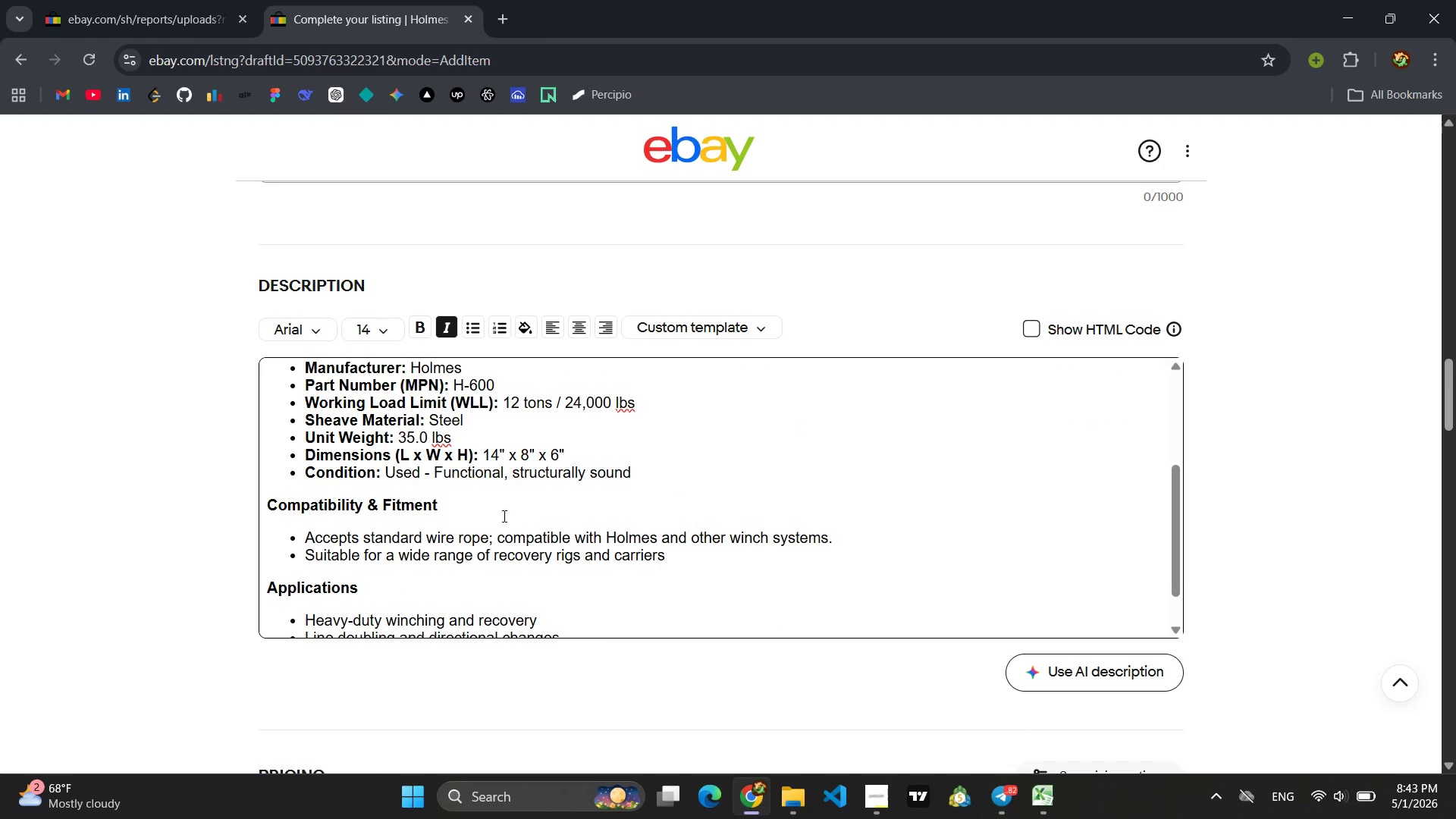 
scroll: coordinate [556, 524], scroll_direction: down, amount: 2.0
 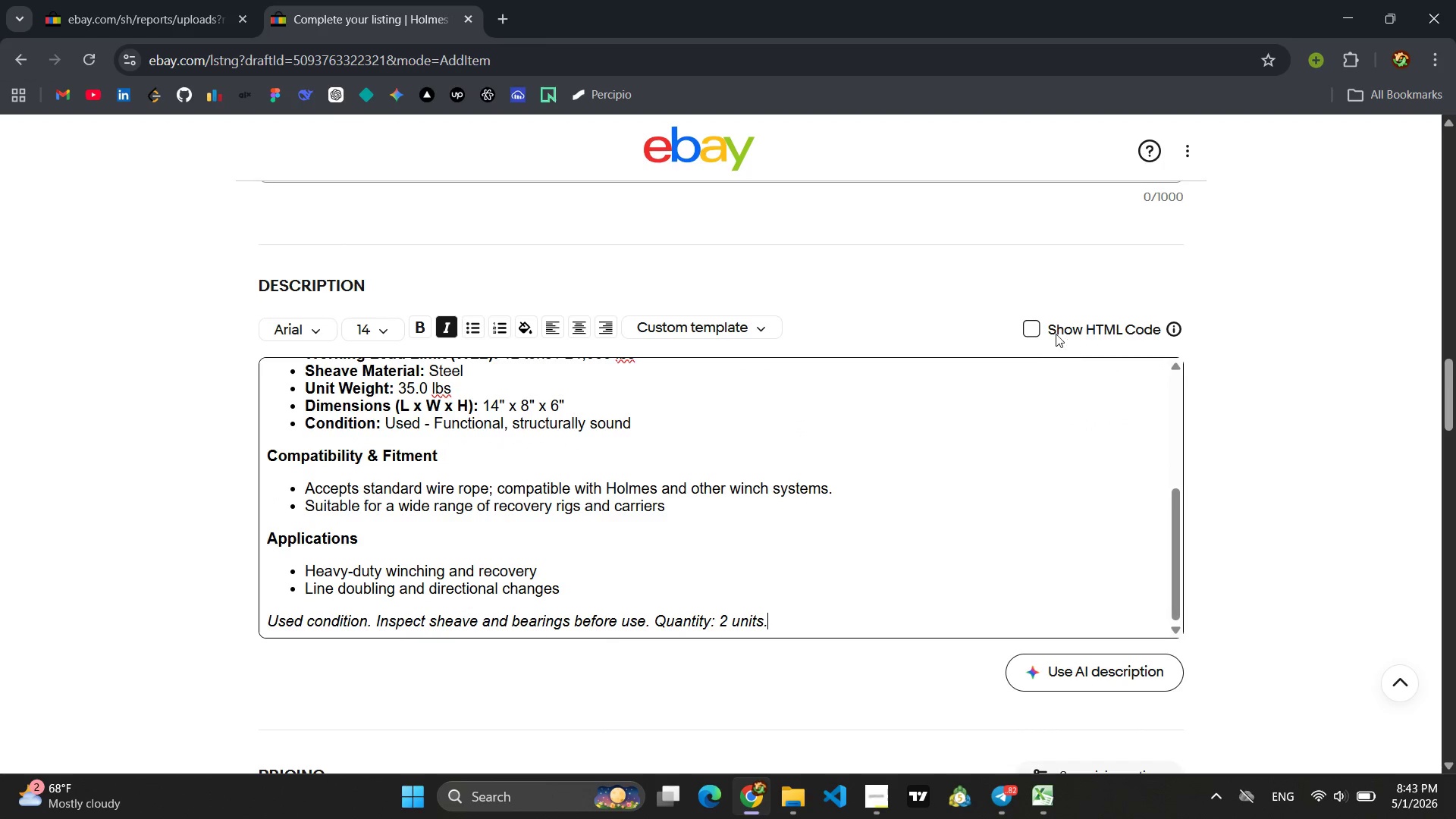 
left_click([1028, 327])
 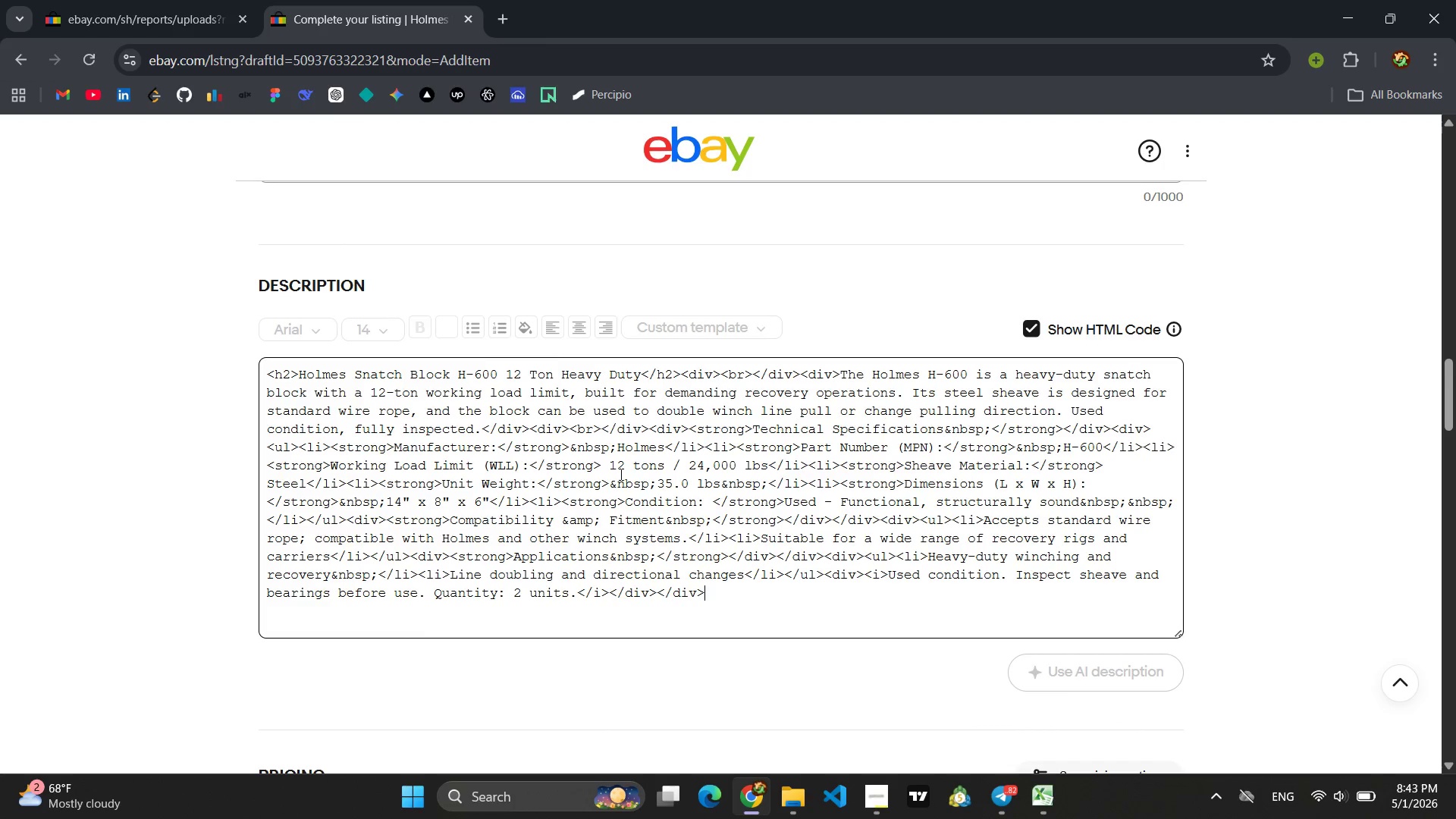 
left_click([544, 488])
 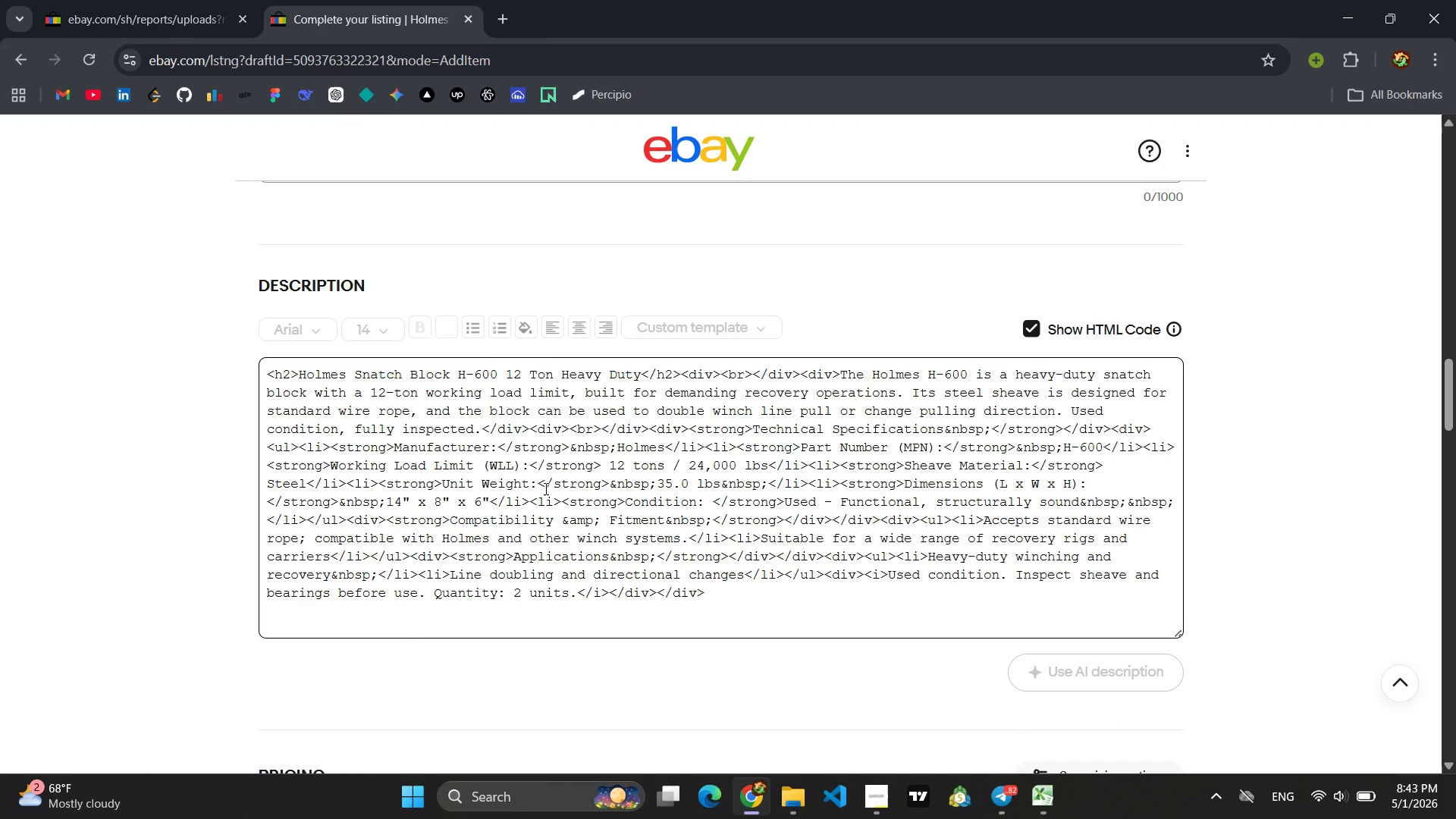 
key(Control+A)
 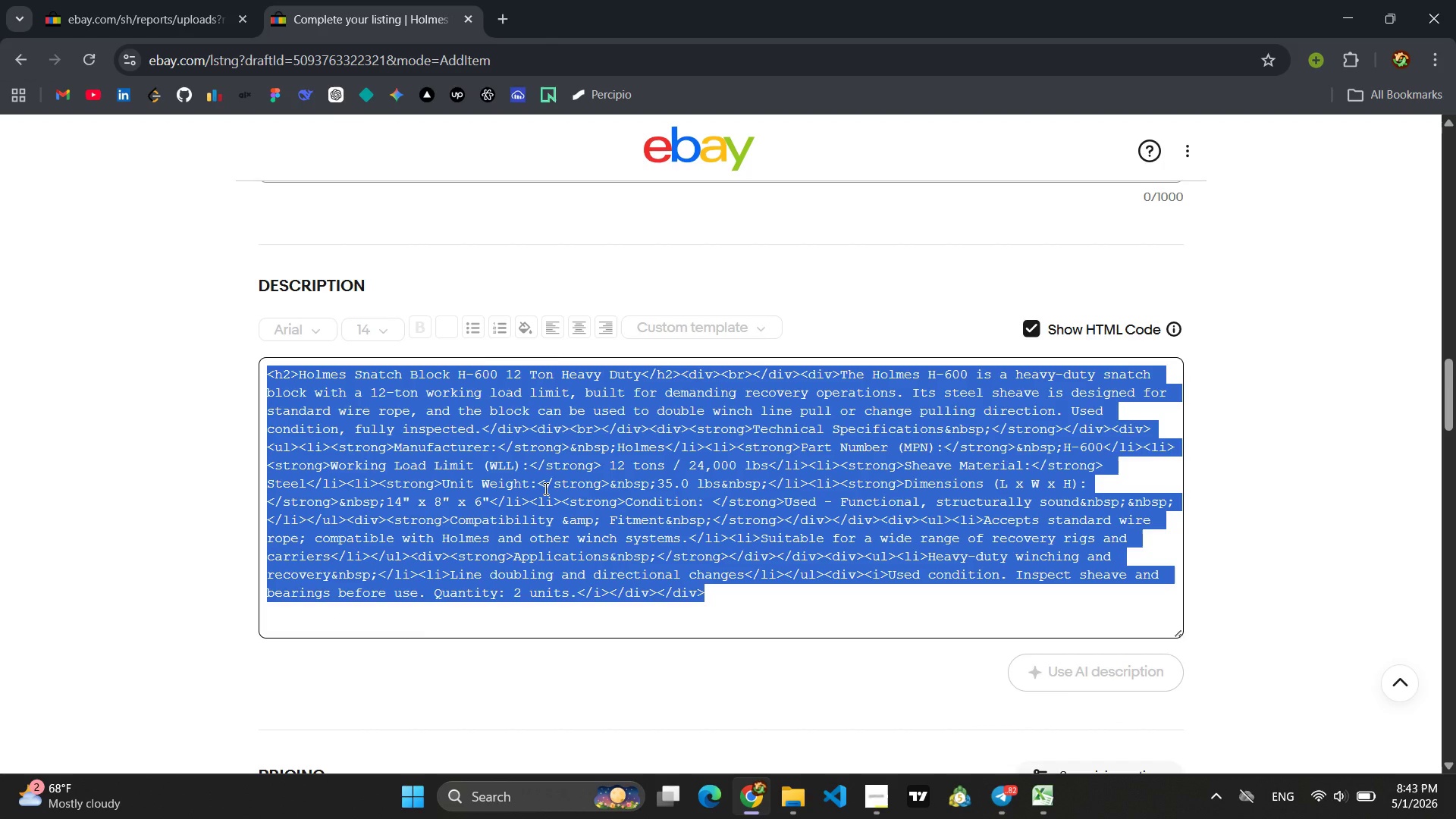 
key(Control+C)
 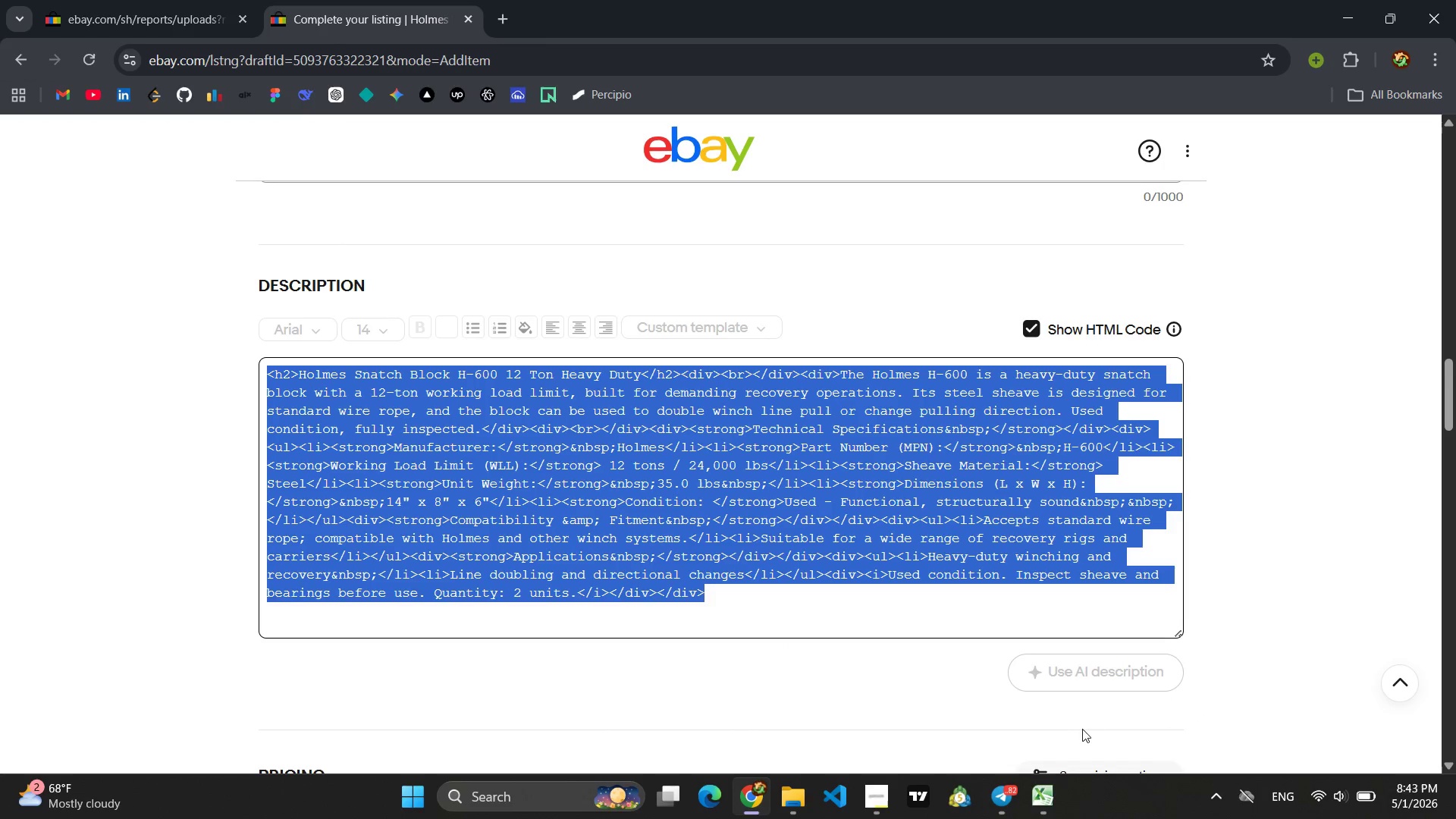 
left_click([1104, 707])
 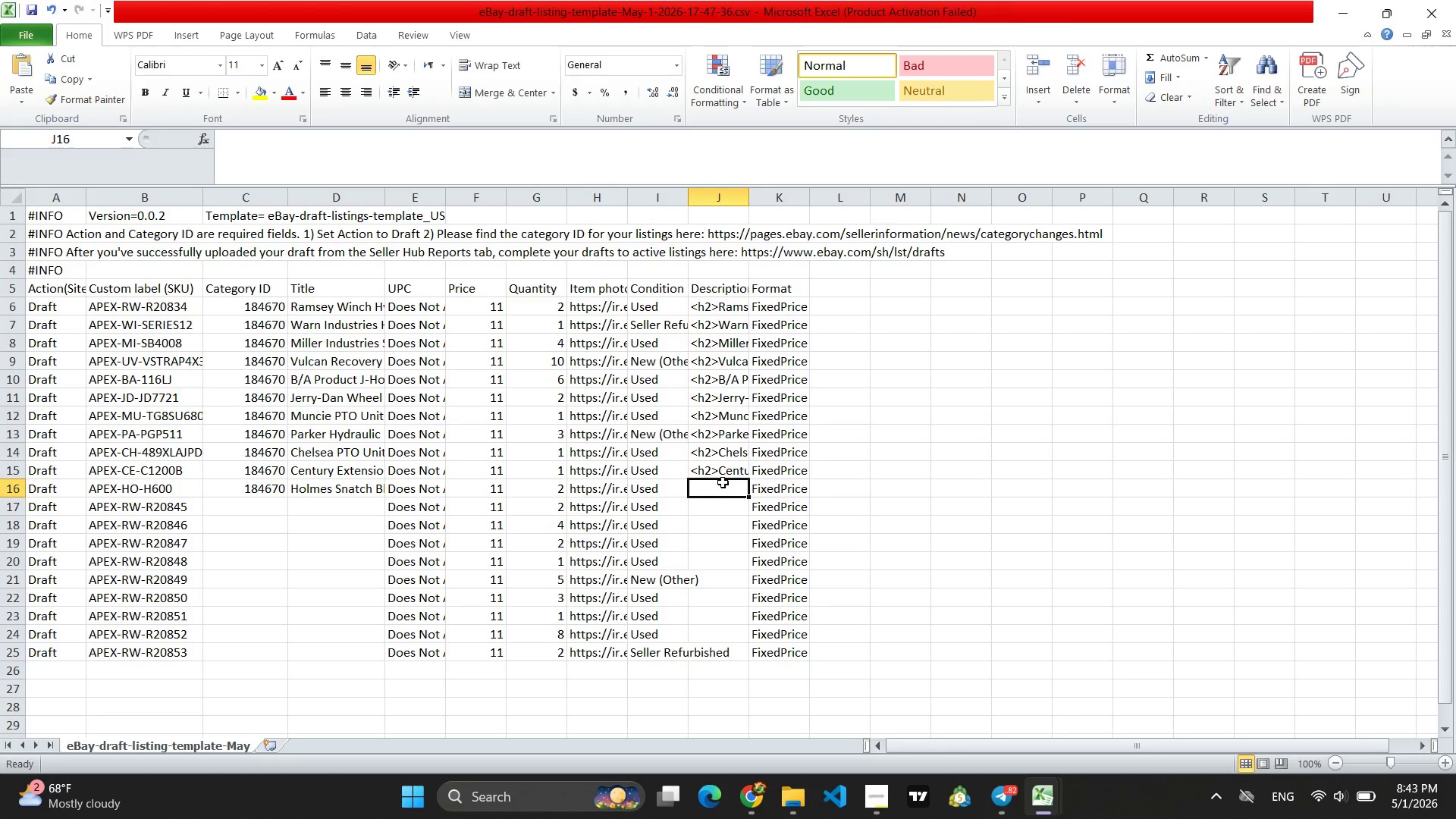 
key(Control+V)
 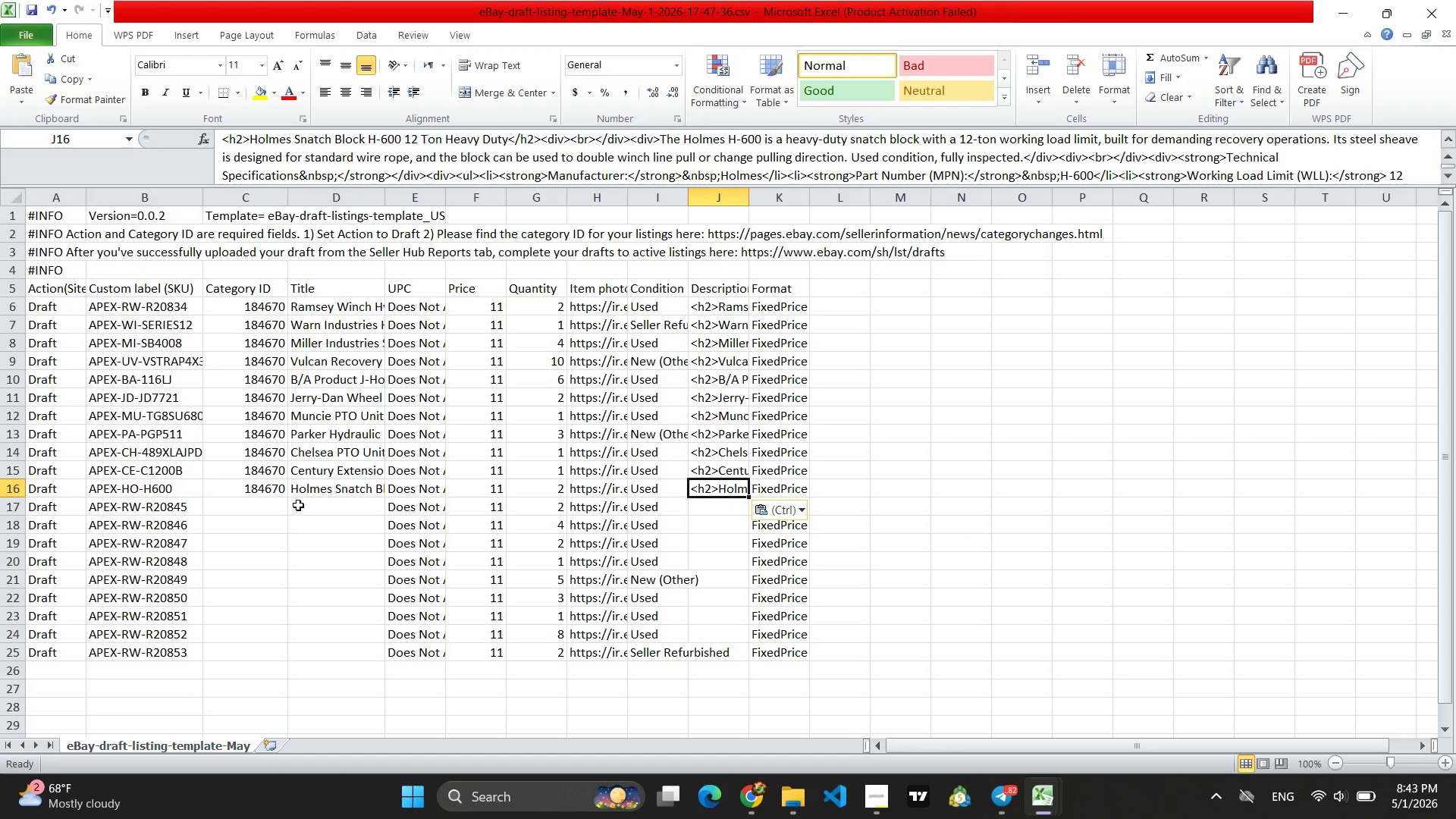 
left_click([246, 505])
 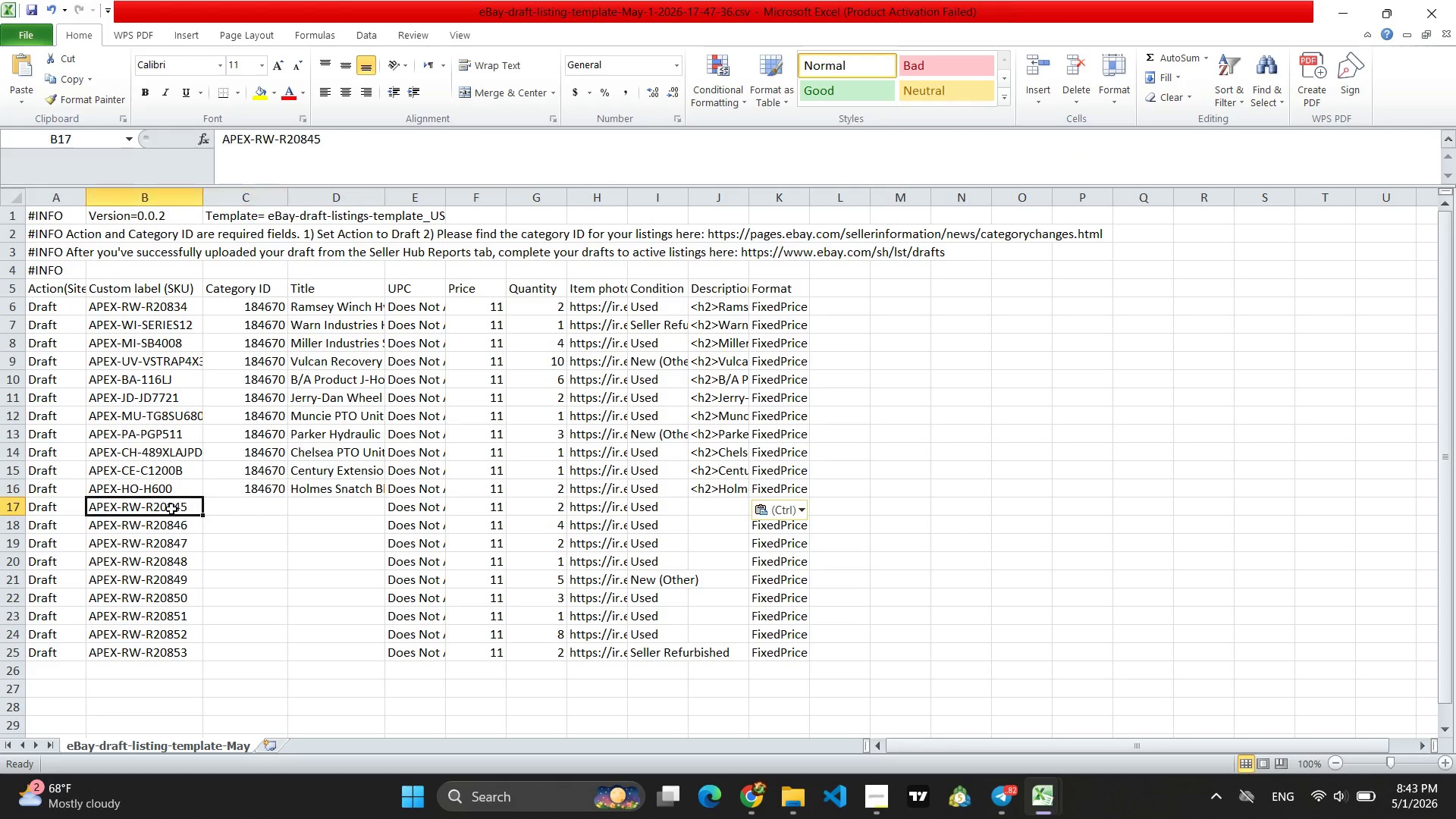 
left_click([171, 509])